 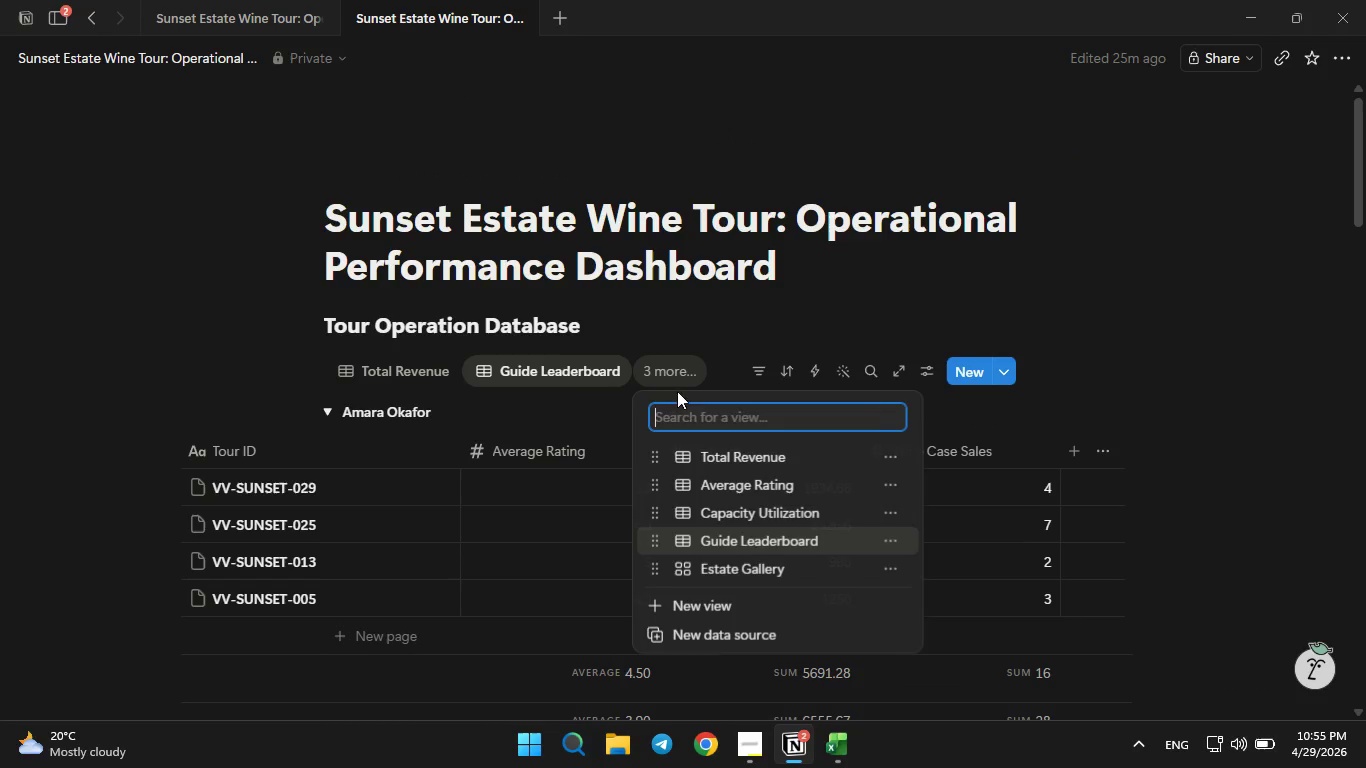 
left_click([731, 564])
 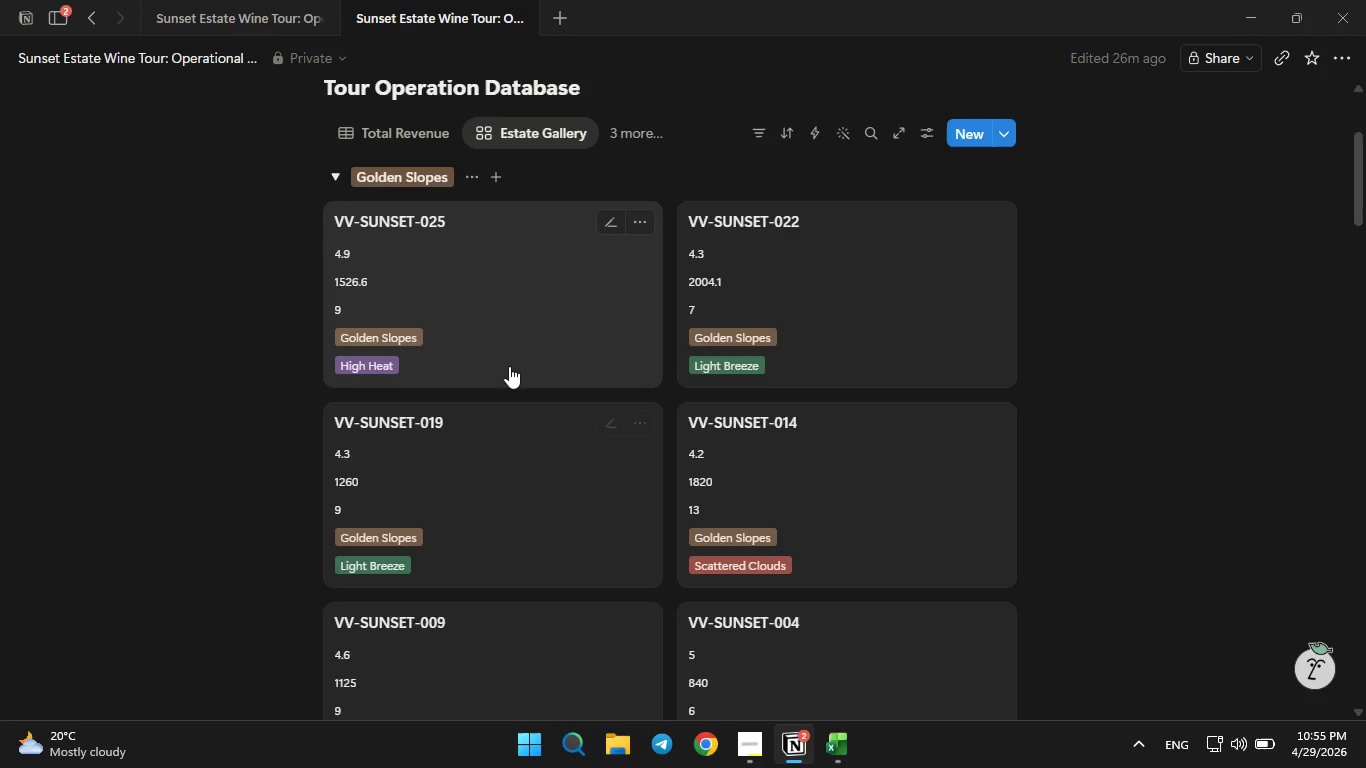 
wait(33.41)
 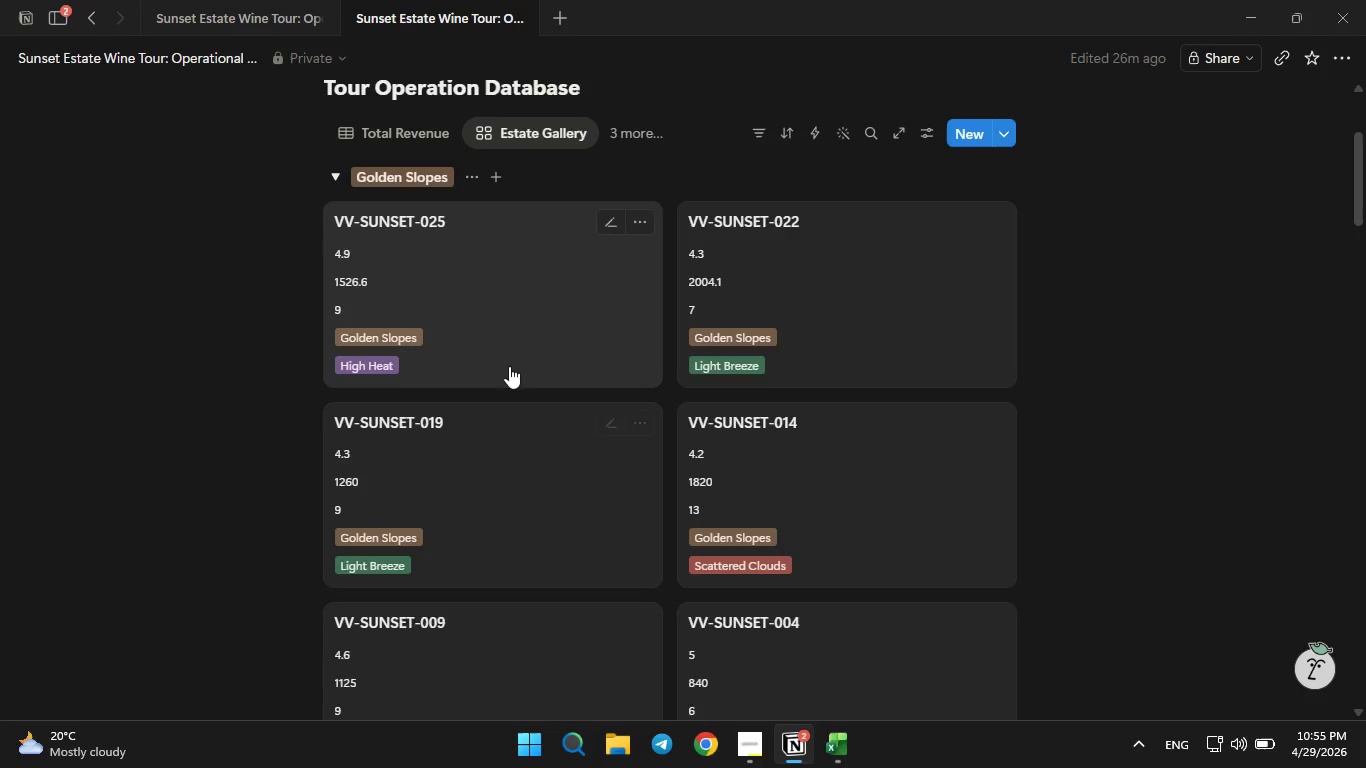 
key(PrintScreen)
 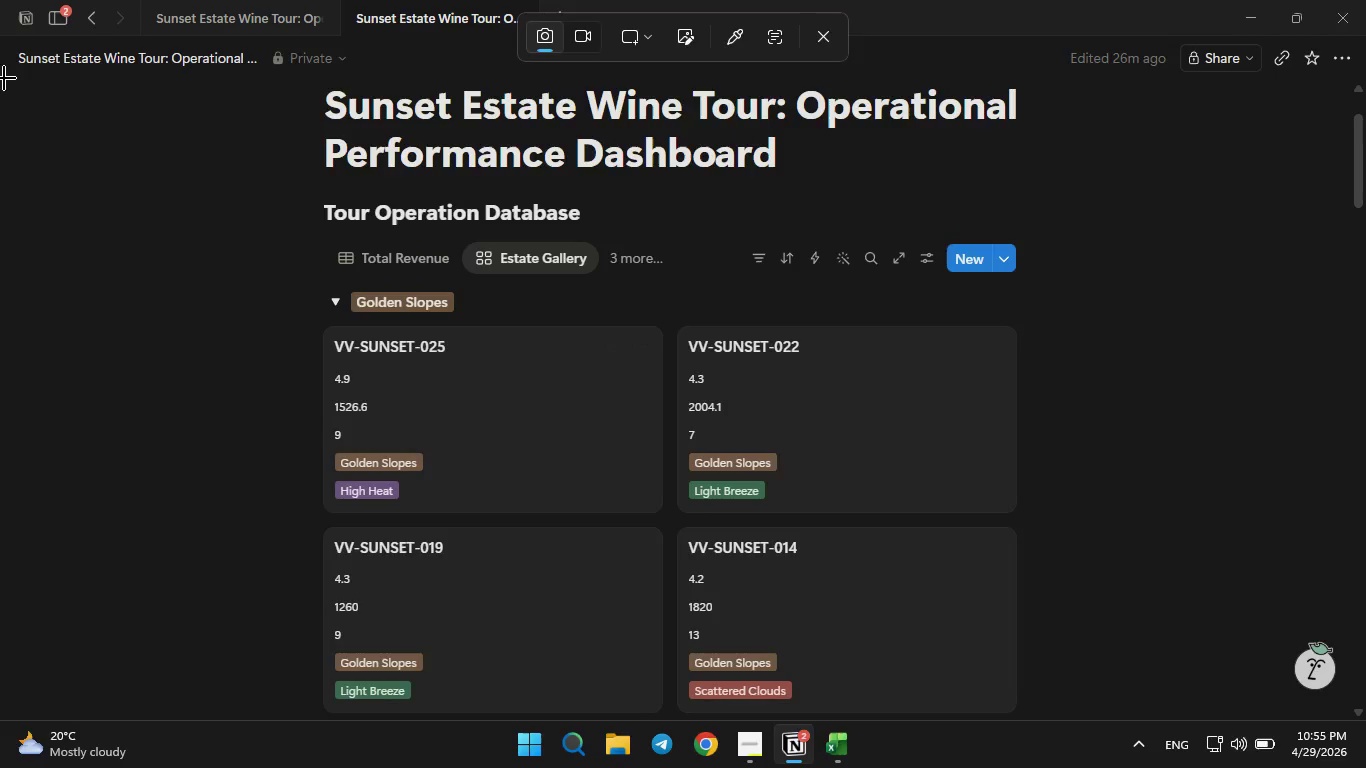 
left_click_drag(start_coordinate=[4, 74], to_coordinate=[1364, 720])
 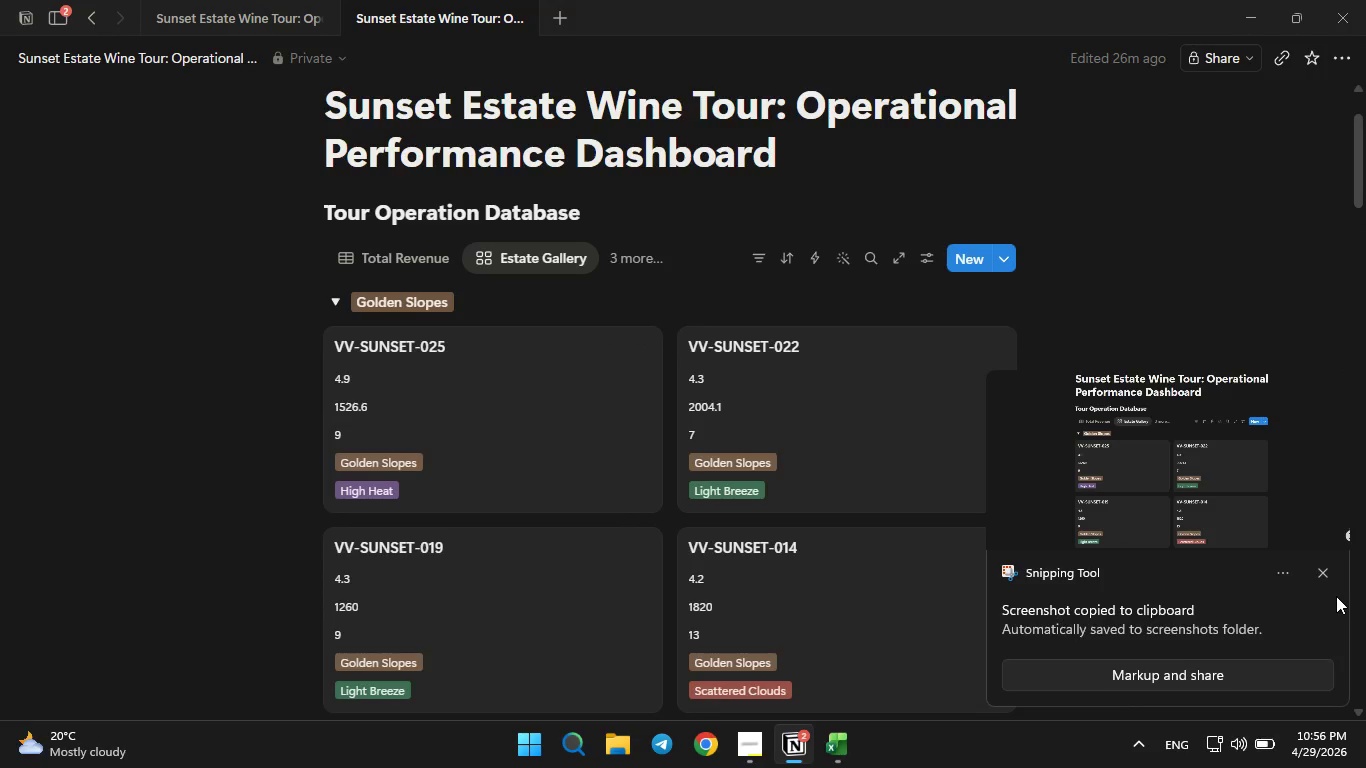 
left_click([1324, 576])
 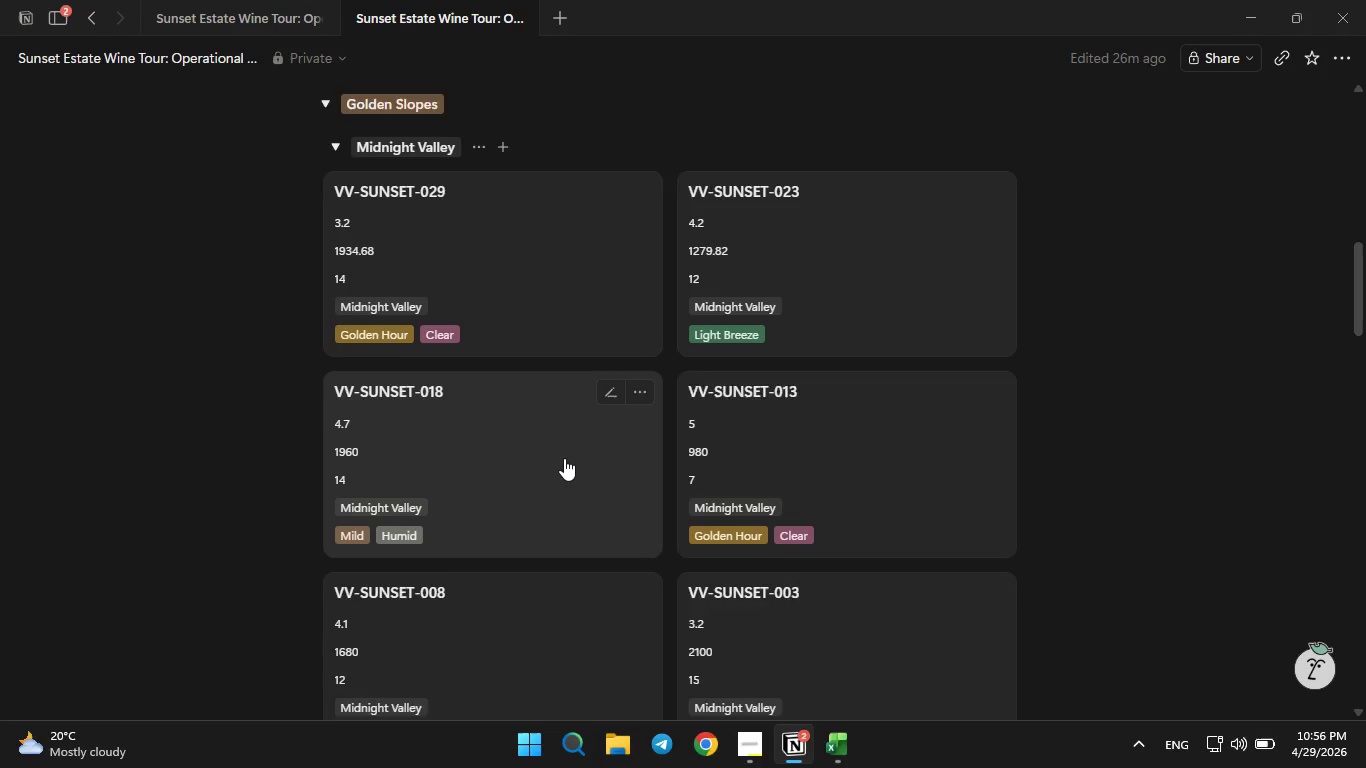 
wait(15.14)
 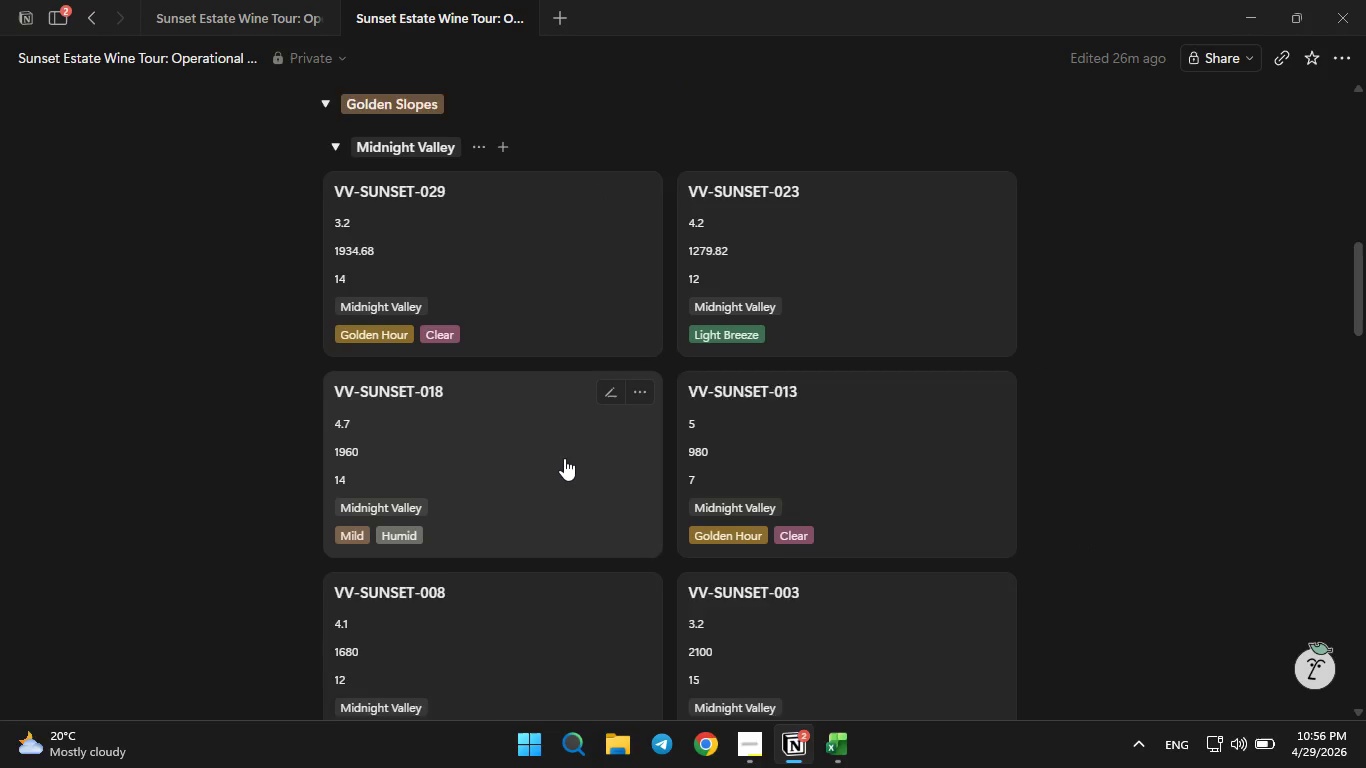 
key(PrintScreen)
 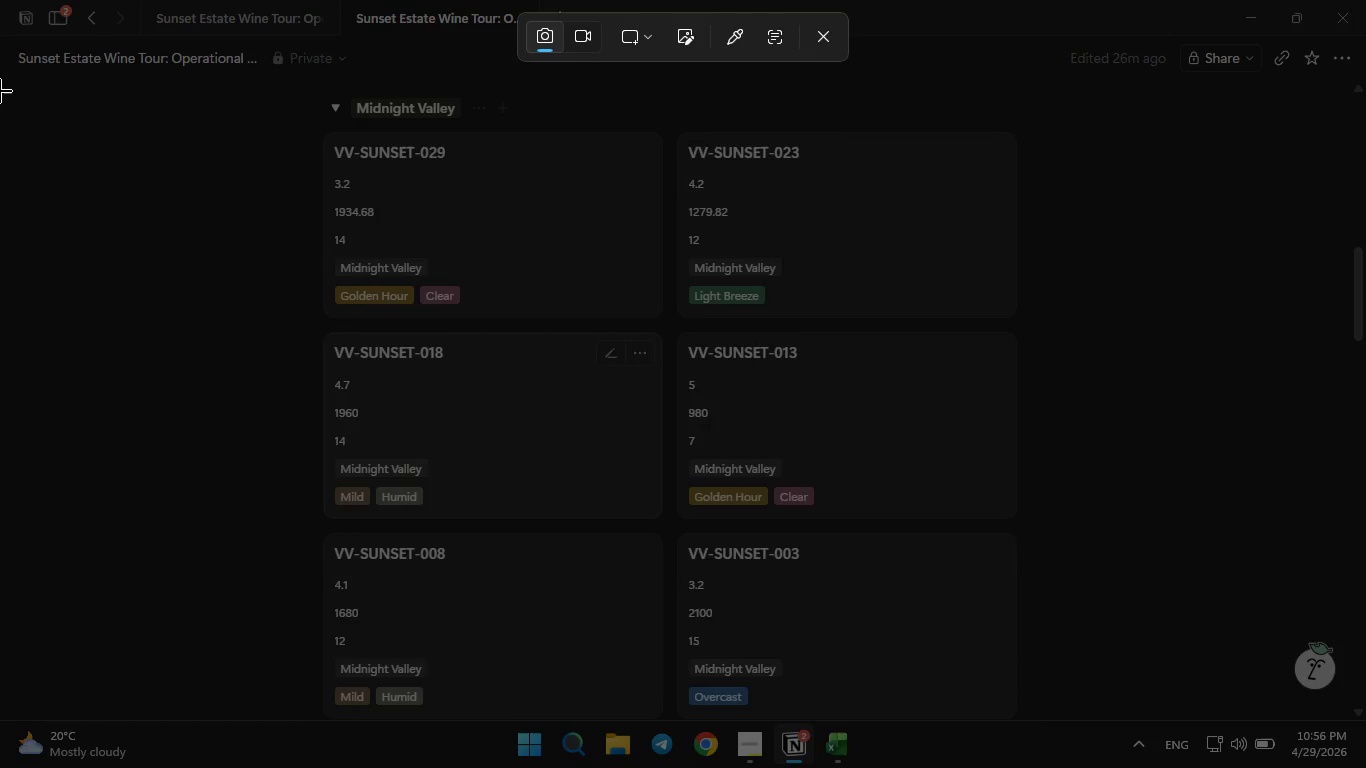 
left_click_drag(start_coordinate=[2, 85], to_coordinate=[1355, 718])
 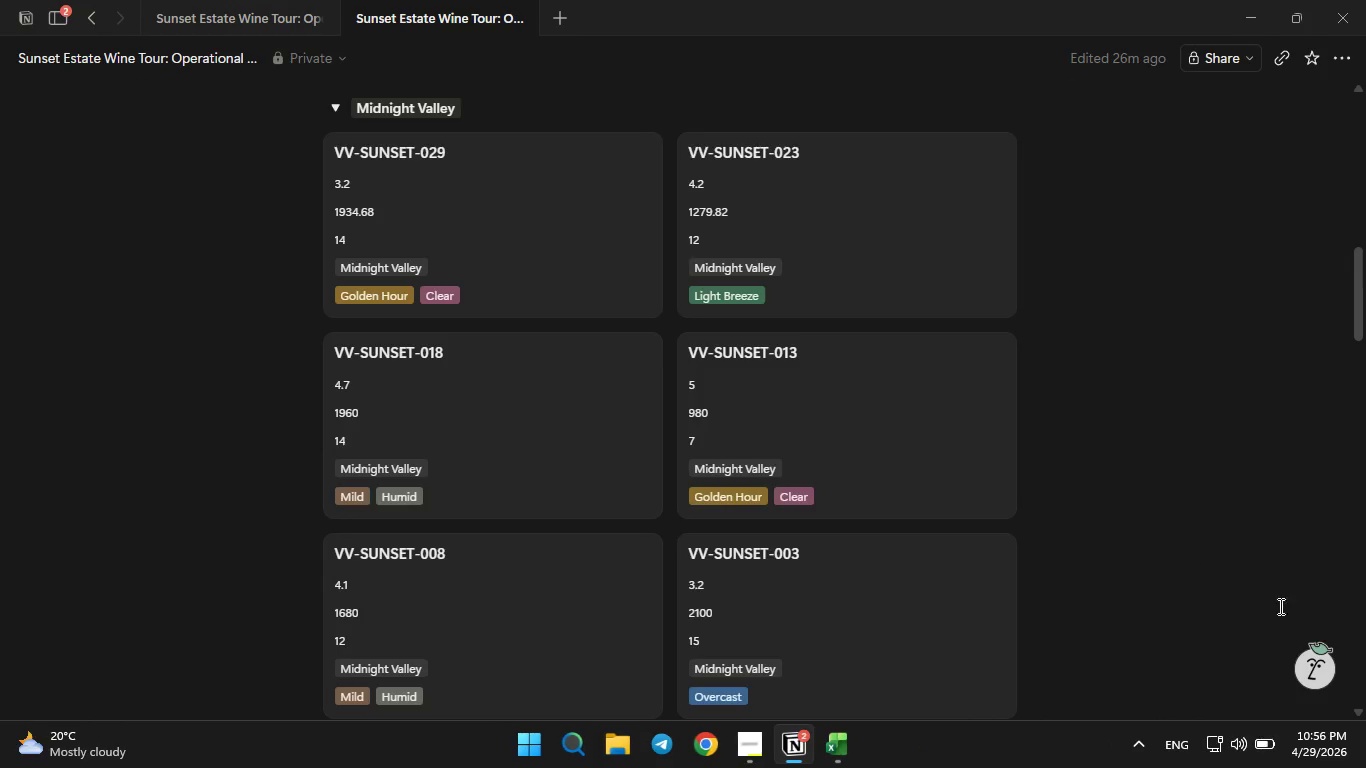 
mouse_move([1130, 618])
 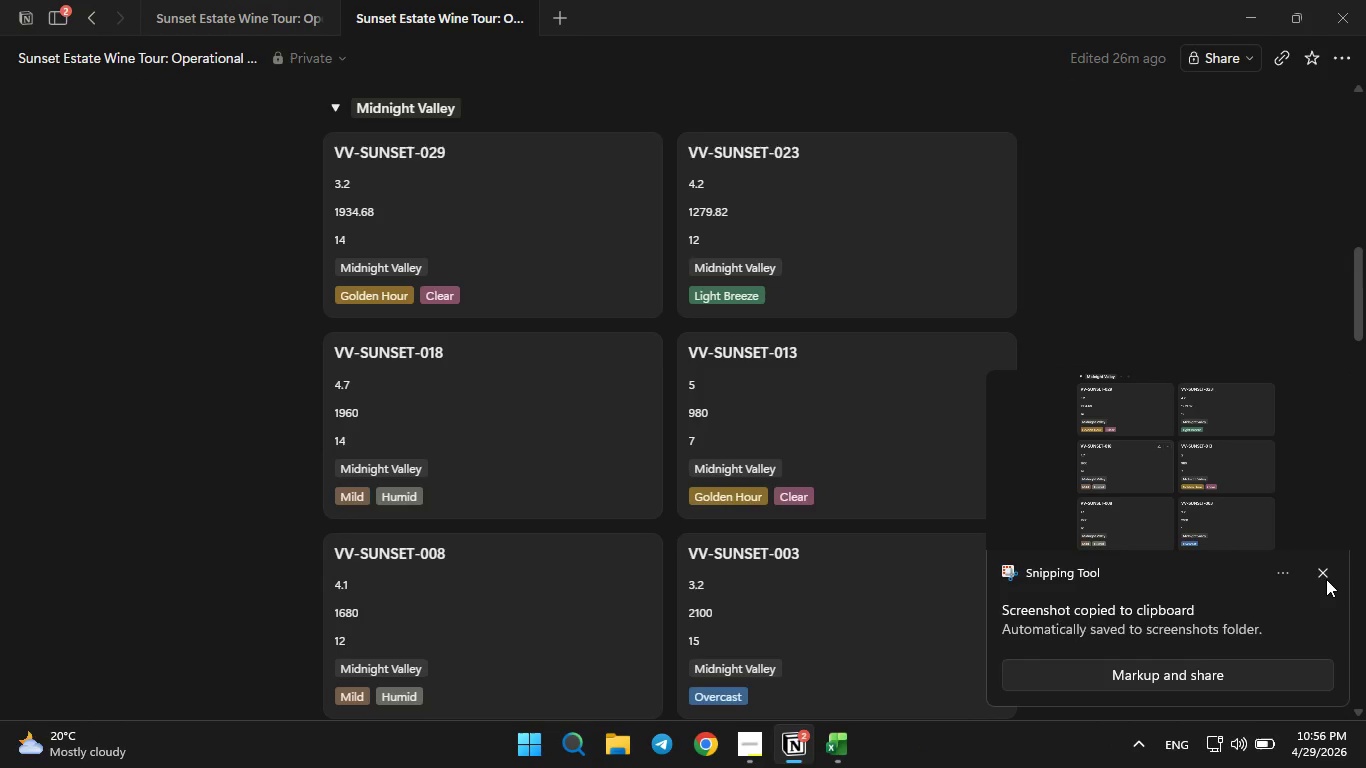 
left_click([1326, 579])
 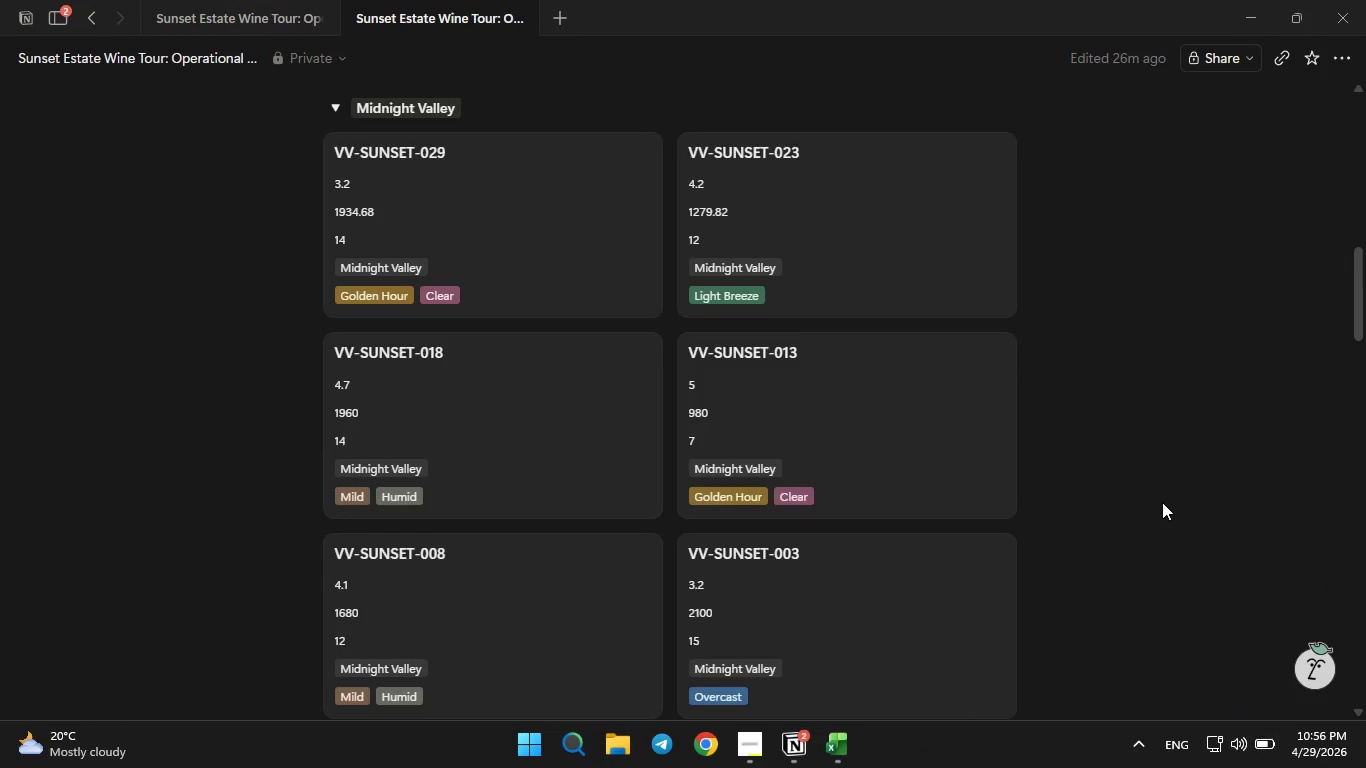 
scroll: coordinate [1162, 502], scroll_direction: down, amount: 4.0
 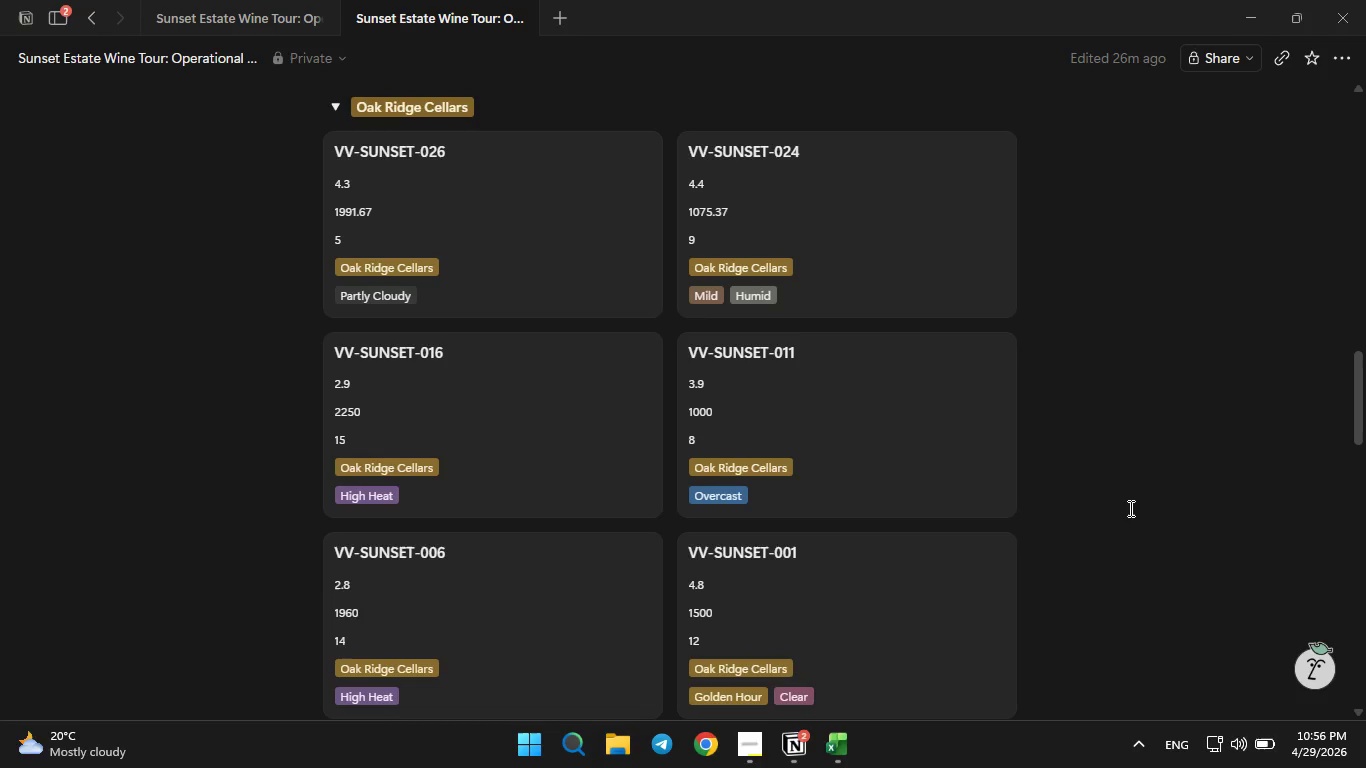 
wait(6.03)
 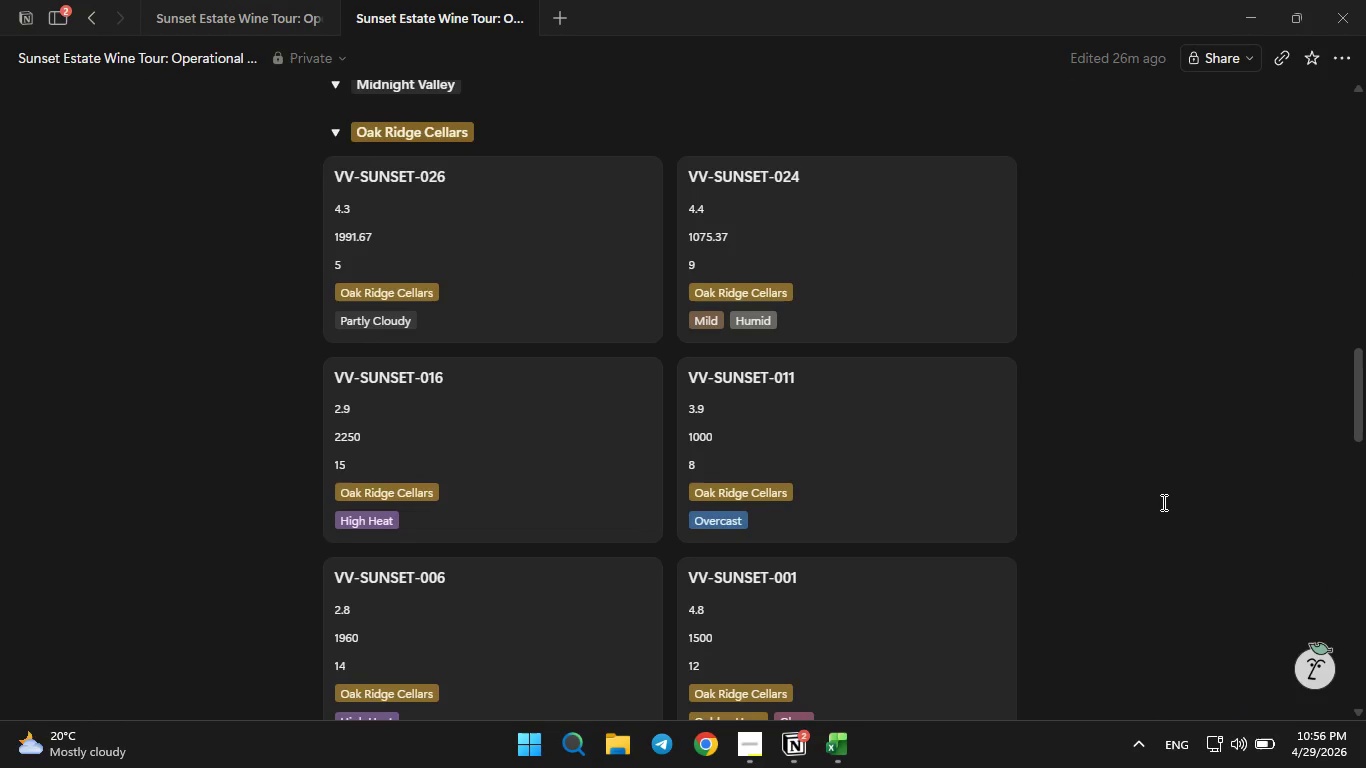 
key(PrintScreen)
 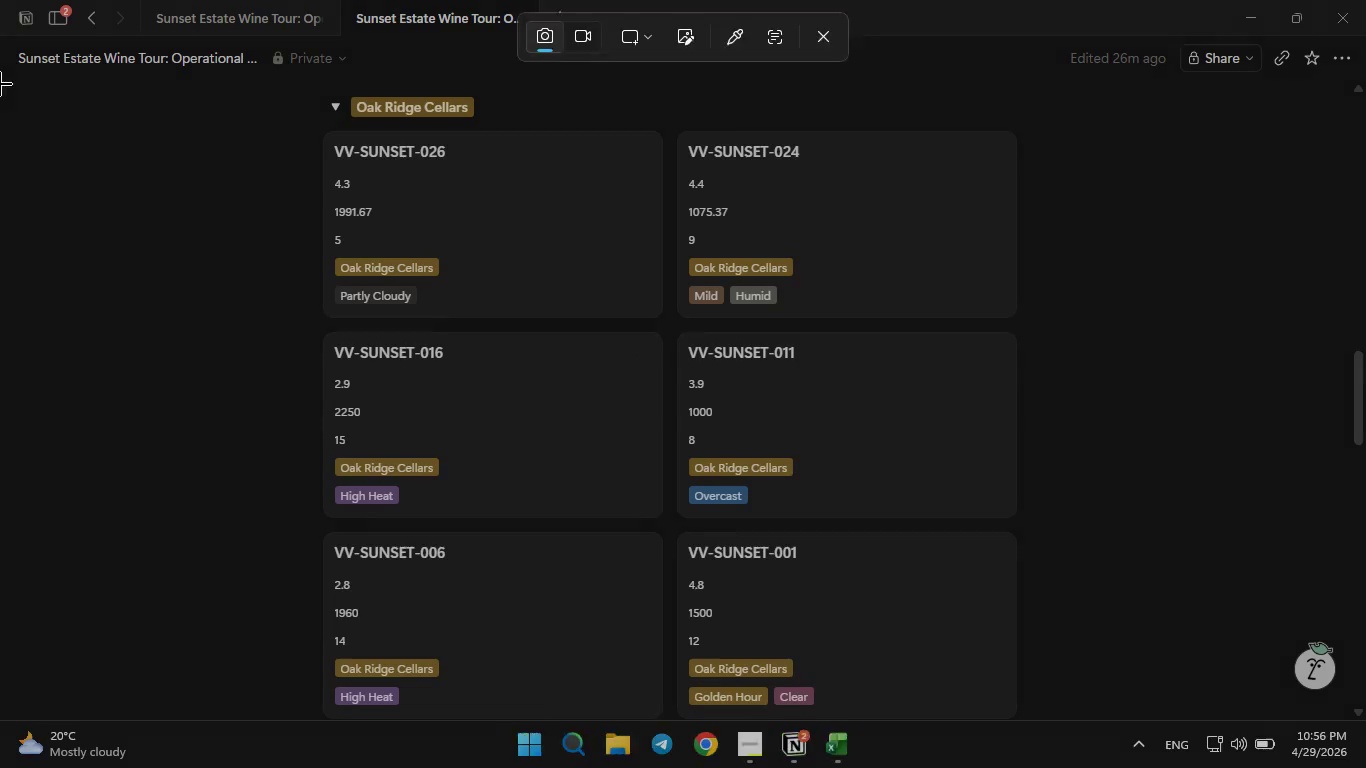 
left_click_drag(start_coordinate=[0, 83], to_coordinate=[1358, 720])
 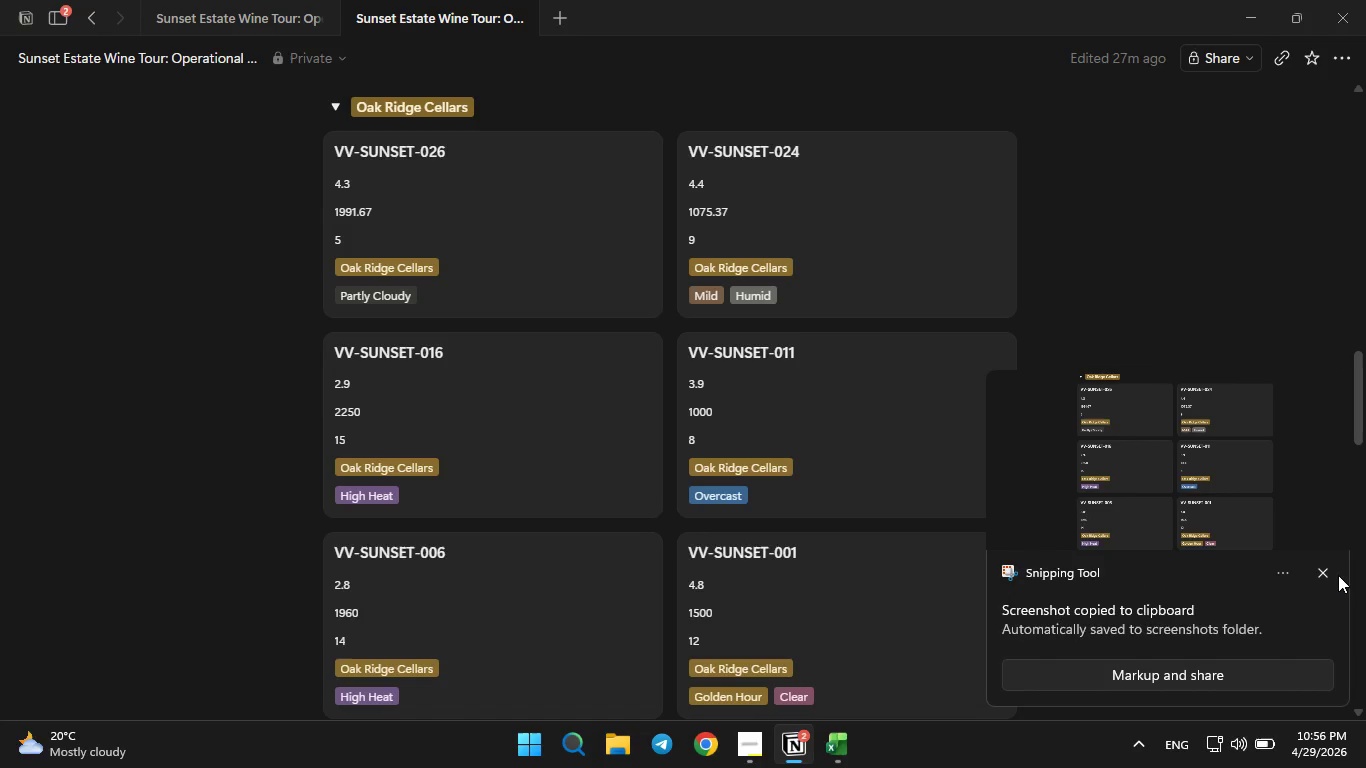 
left_click([1323, 567])
 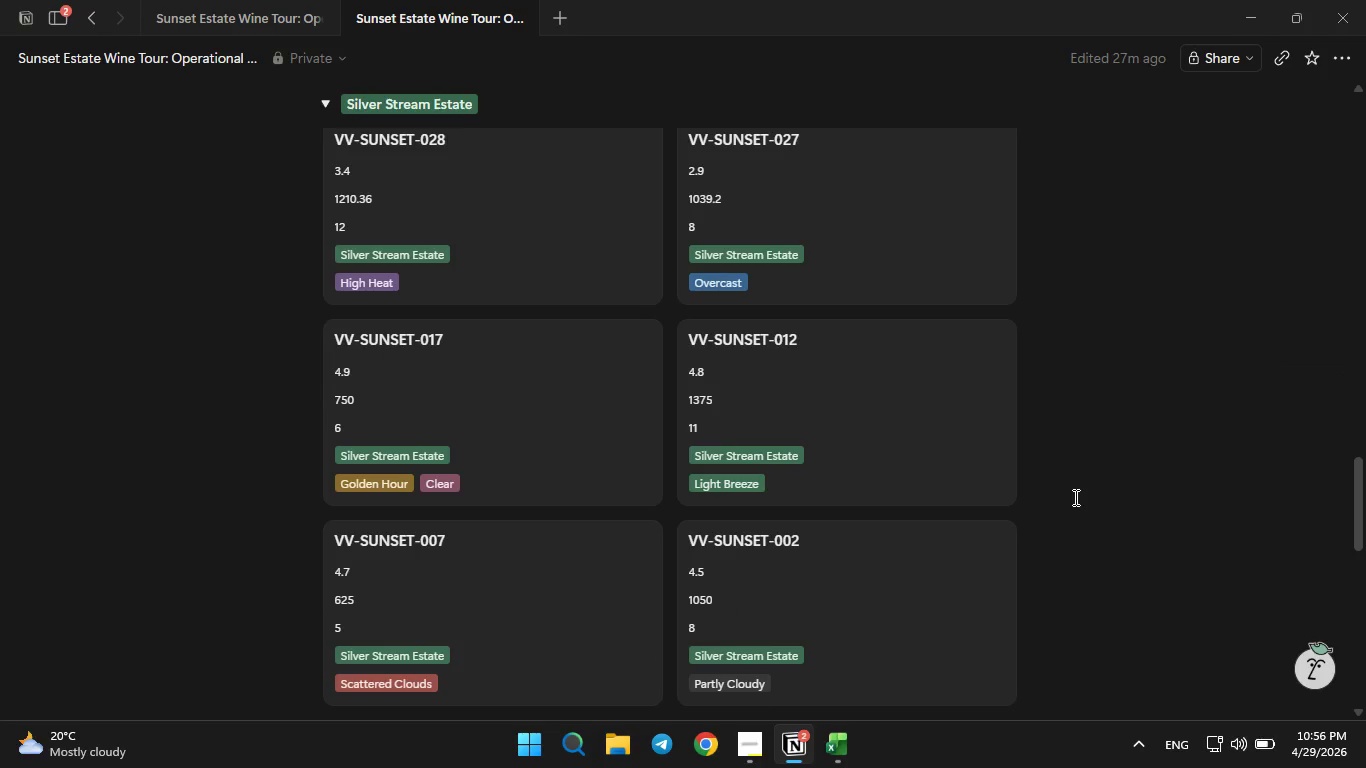 
wait(6.42)
 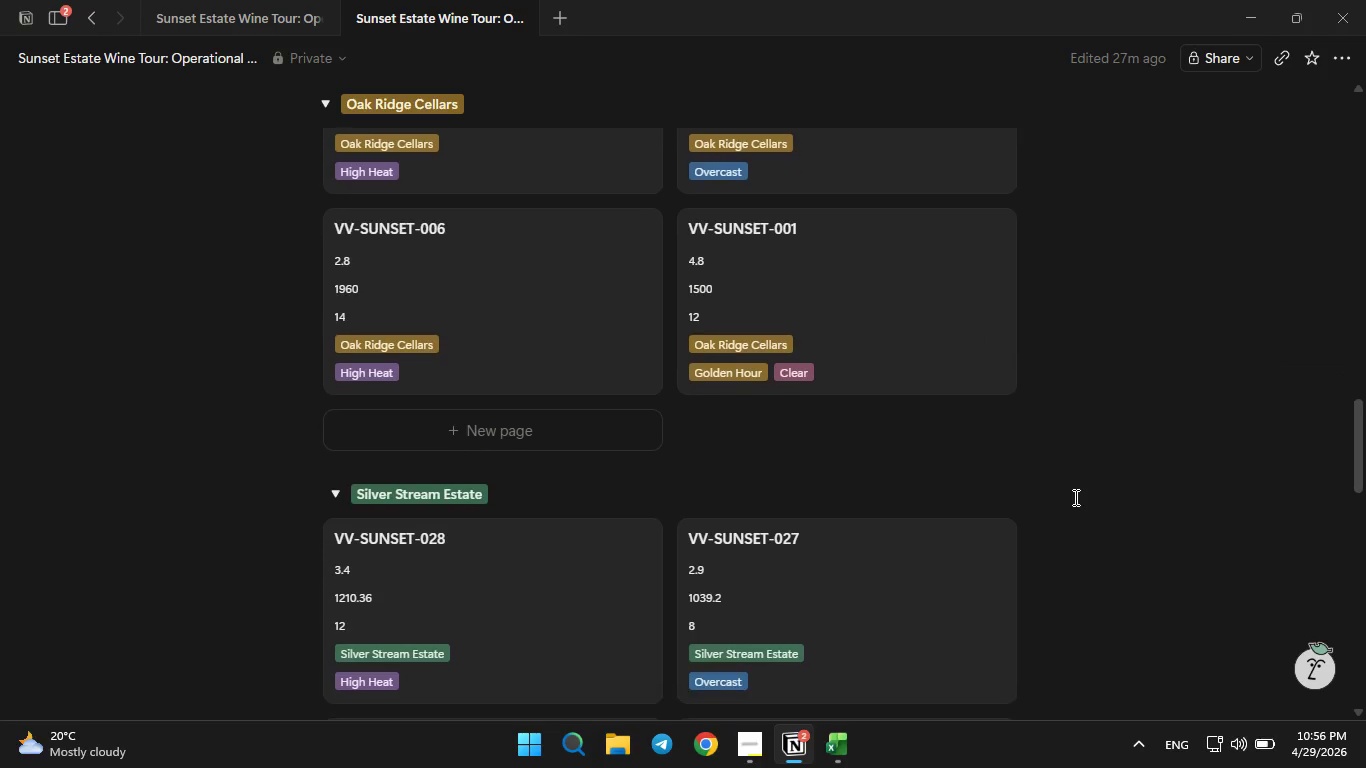 
key(PrintScreen)
 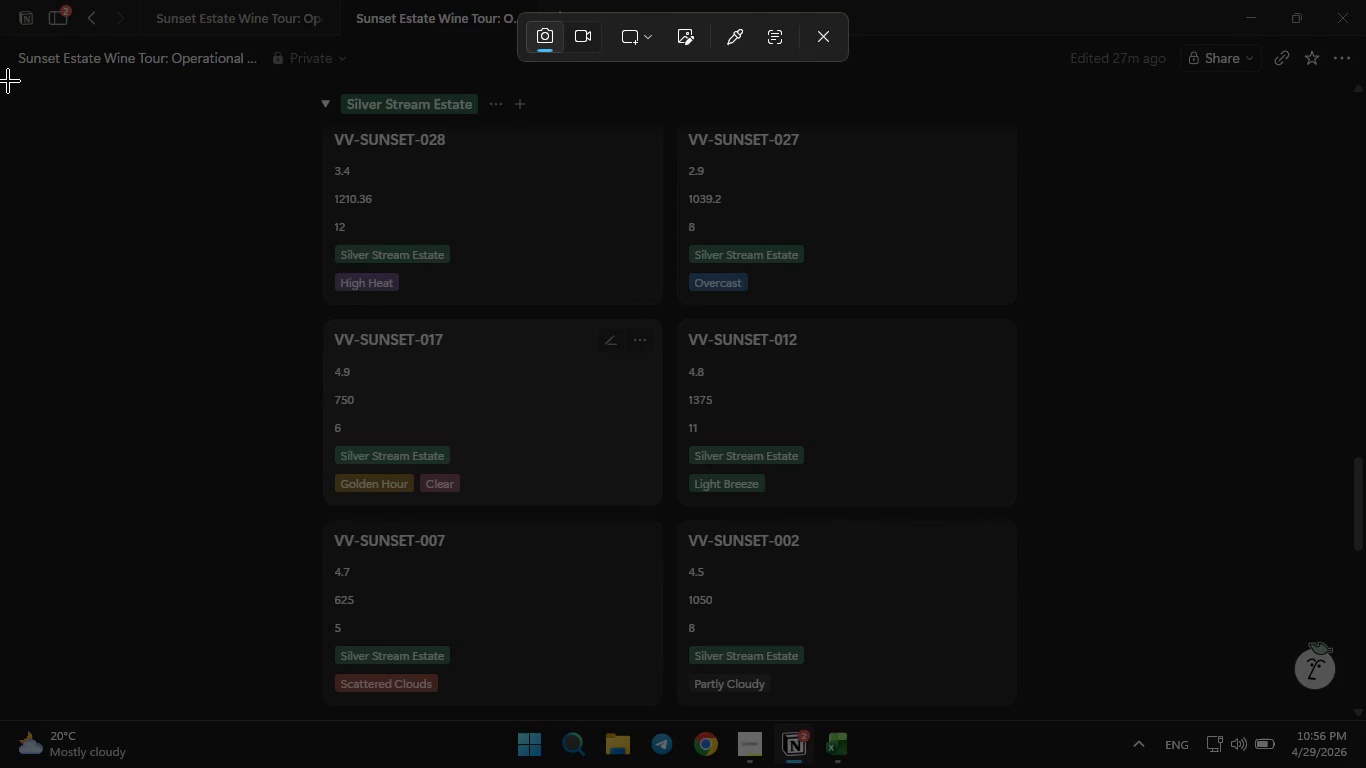 
left_click_drag(start_coordinate=[6, 73], to_coordinate=[1353, 713])
 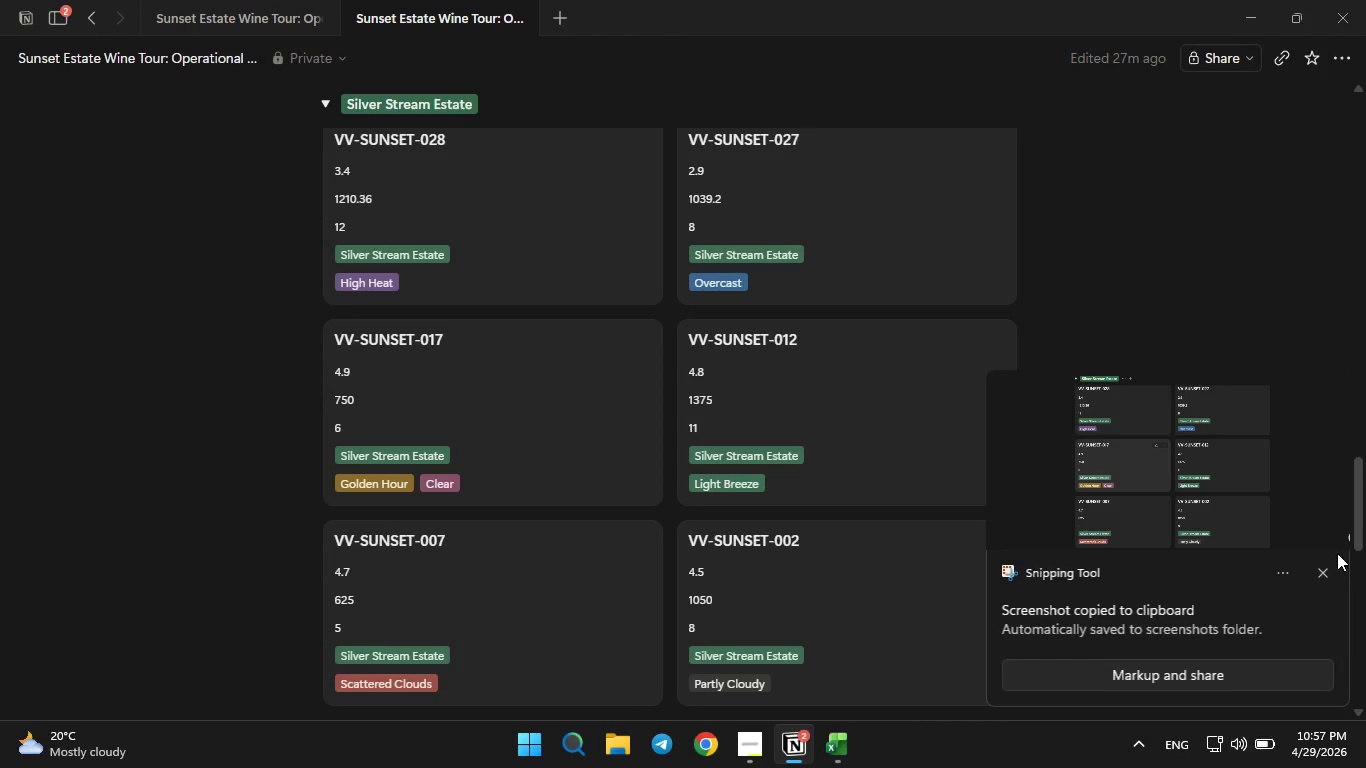 
left_click([1322, 567])
 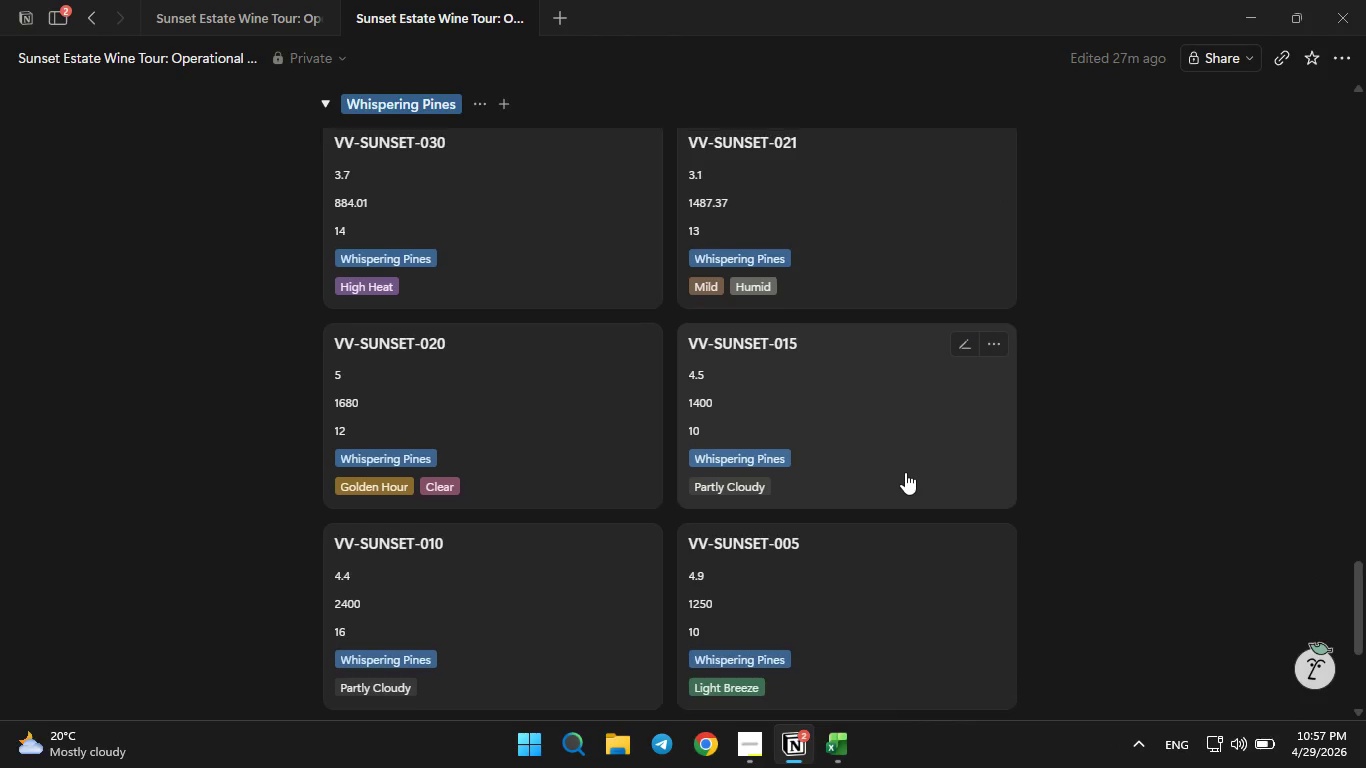 
wait(5.83)
 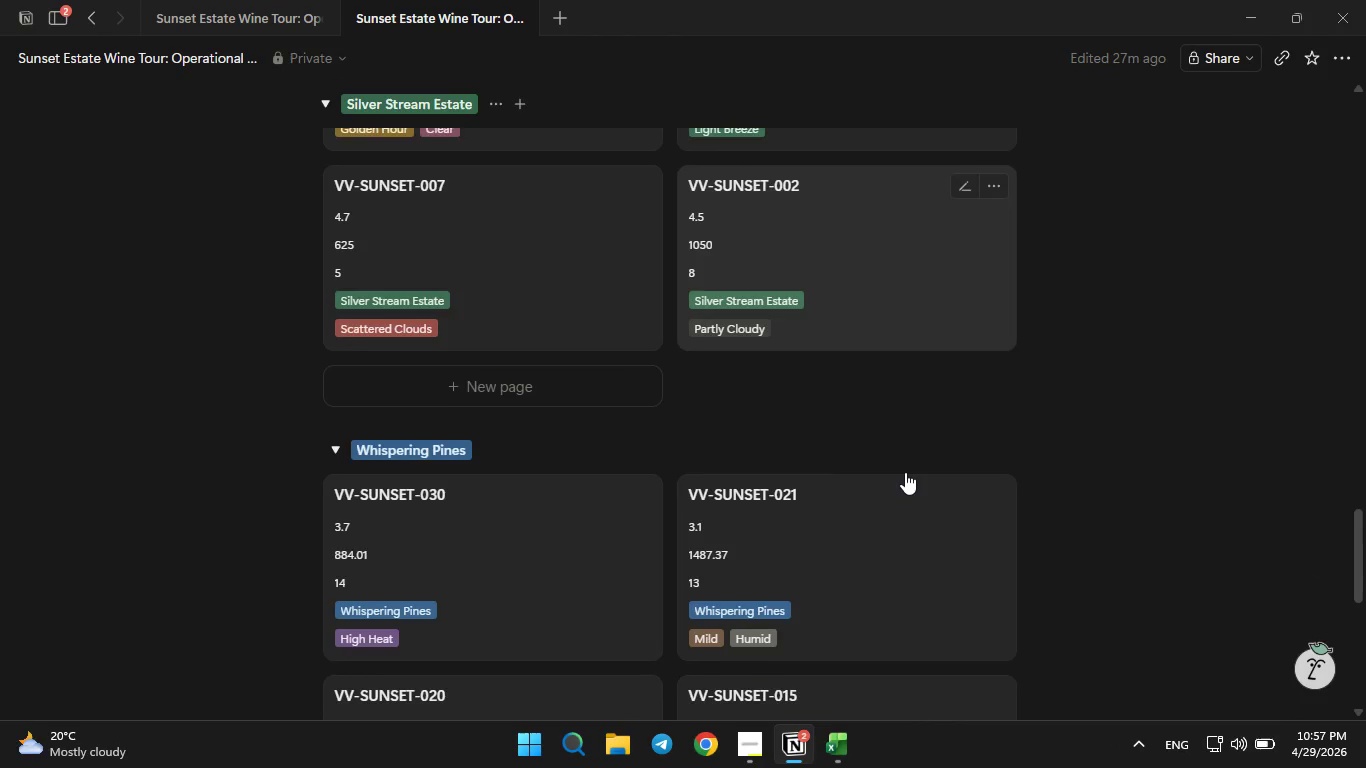 
key(PrintScreen)
 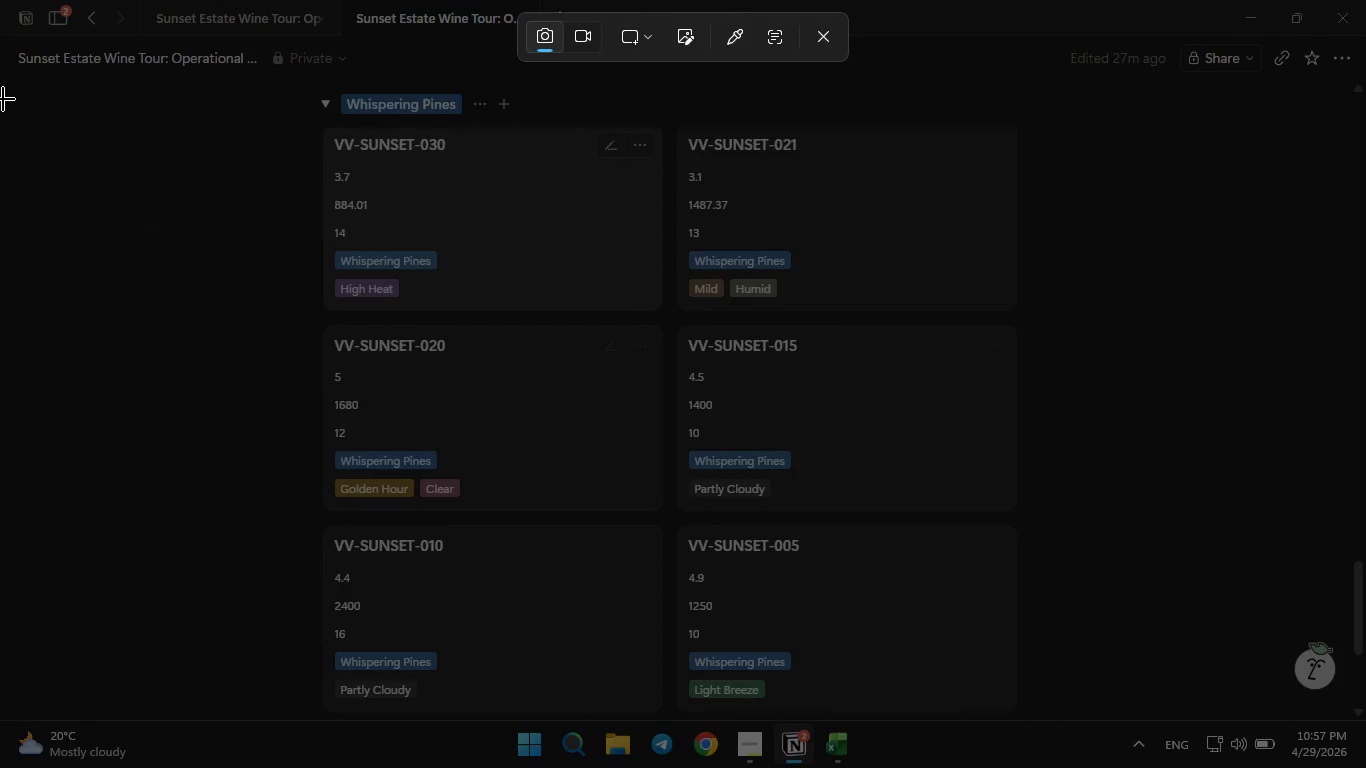 
left_click_drag(start_coordinate=[0, 73], to_coordinate=[1360, 718])
 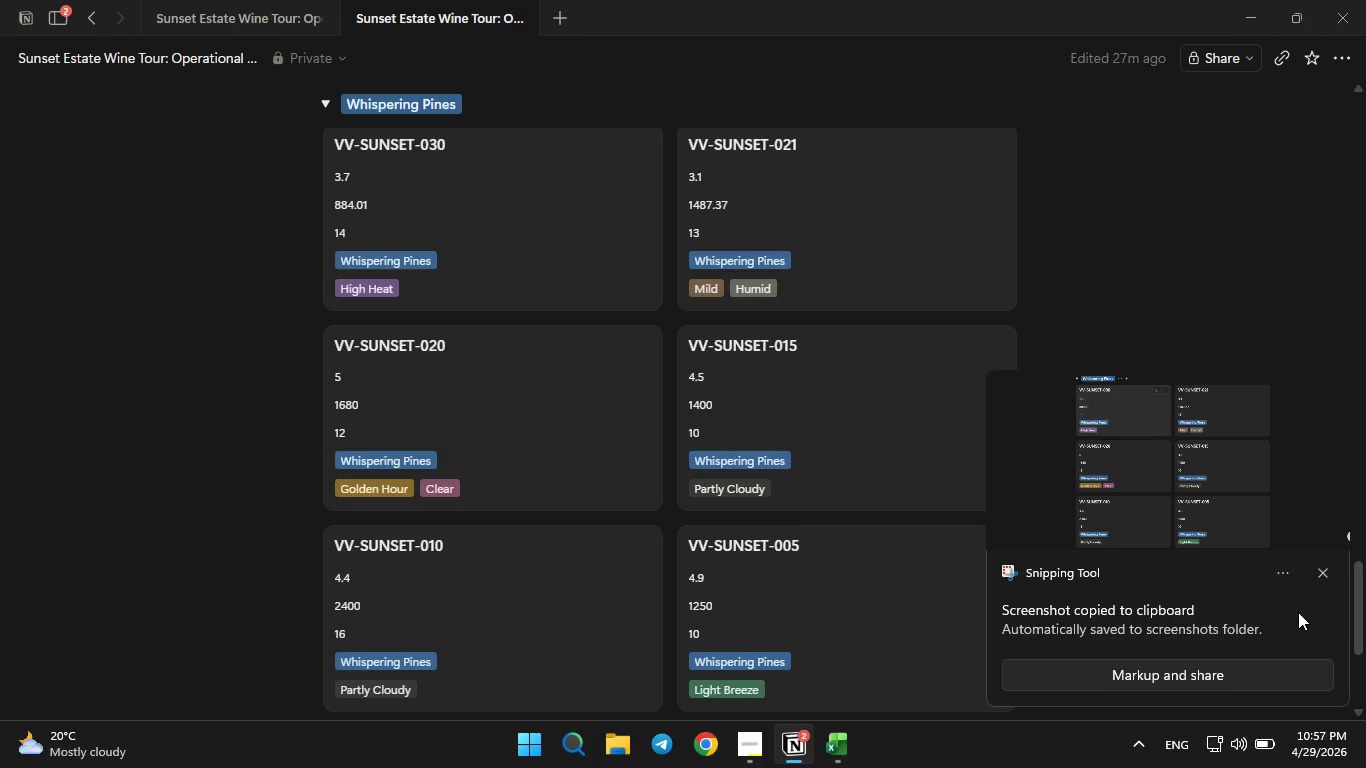 
left_click([1318, 564])
 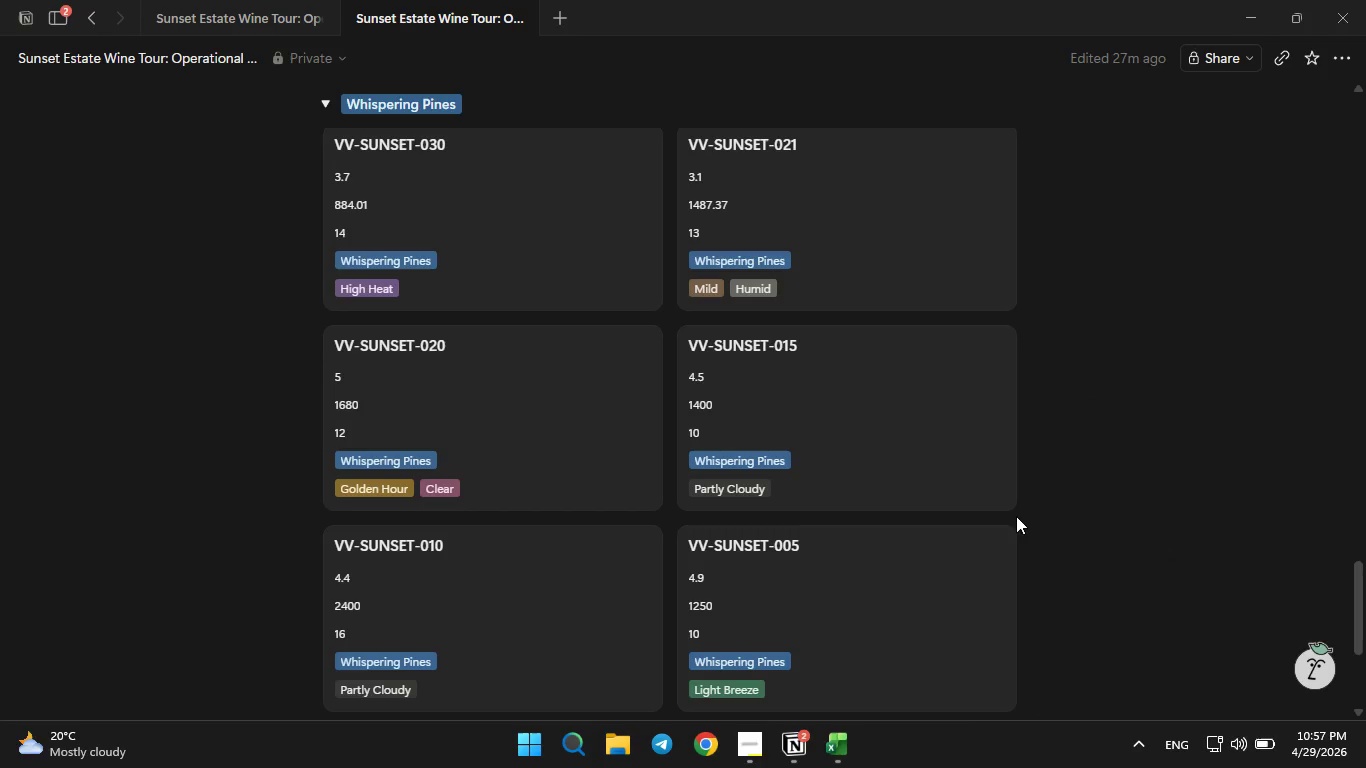 
scroll: coordinate [1016, 516], scroll_direction: down, amount: 4.0
 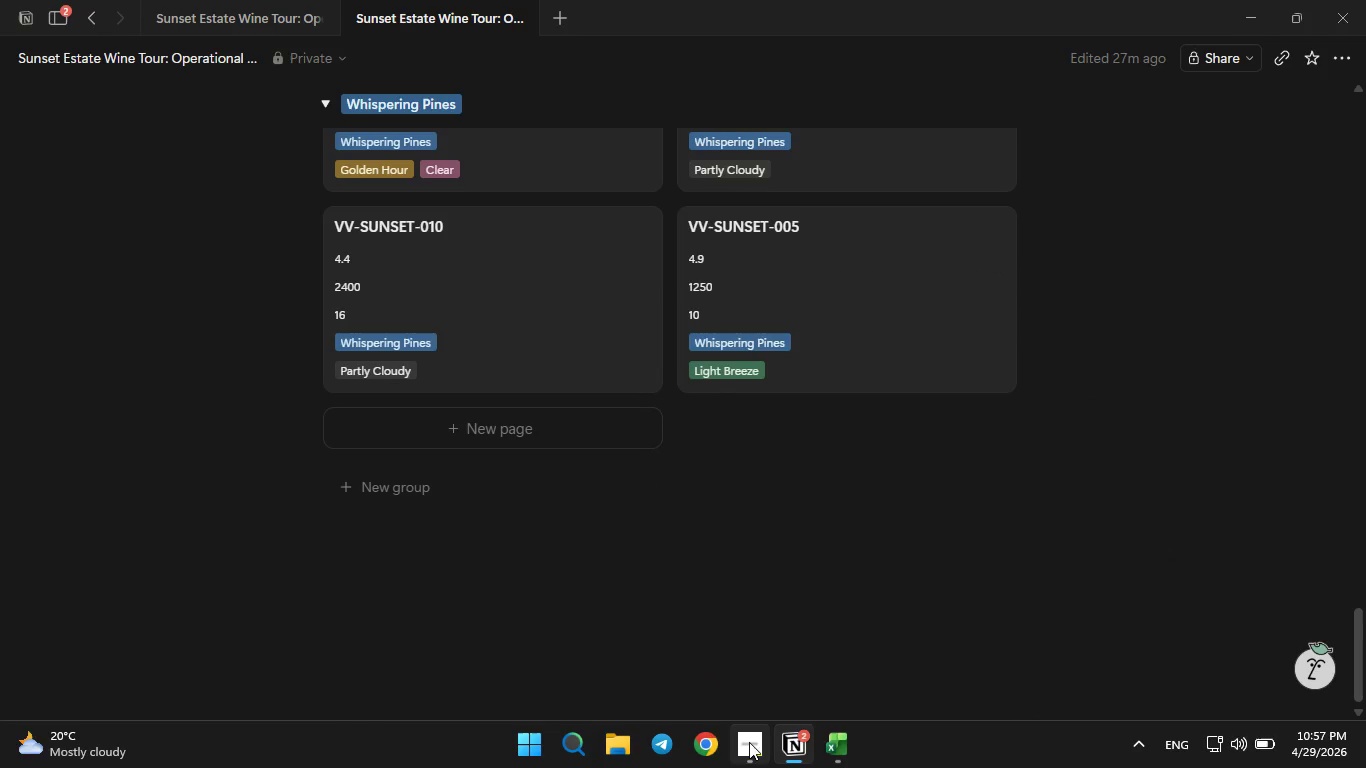 
left_click([748, 744])